 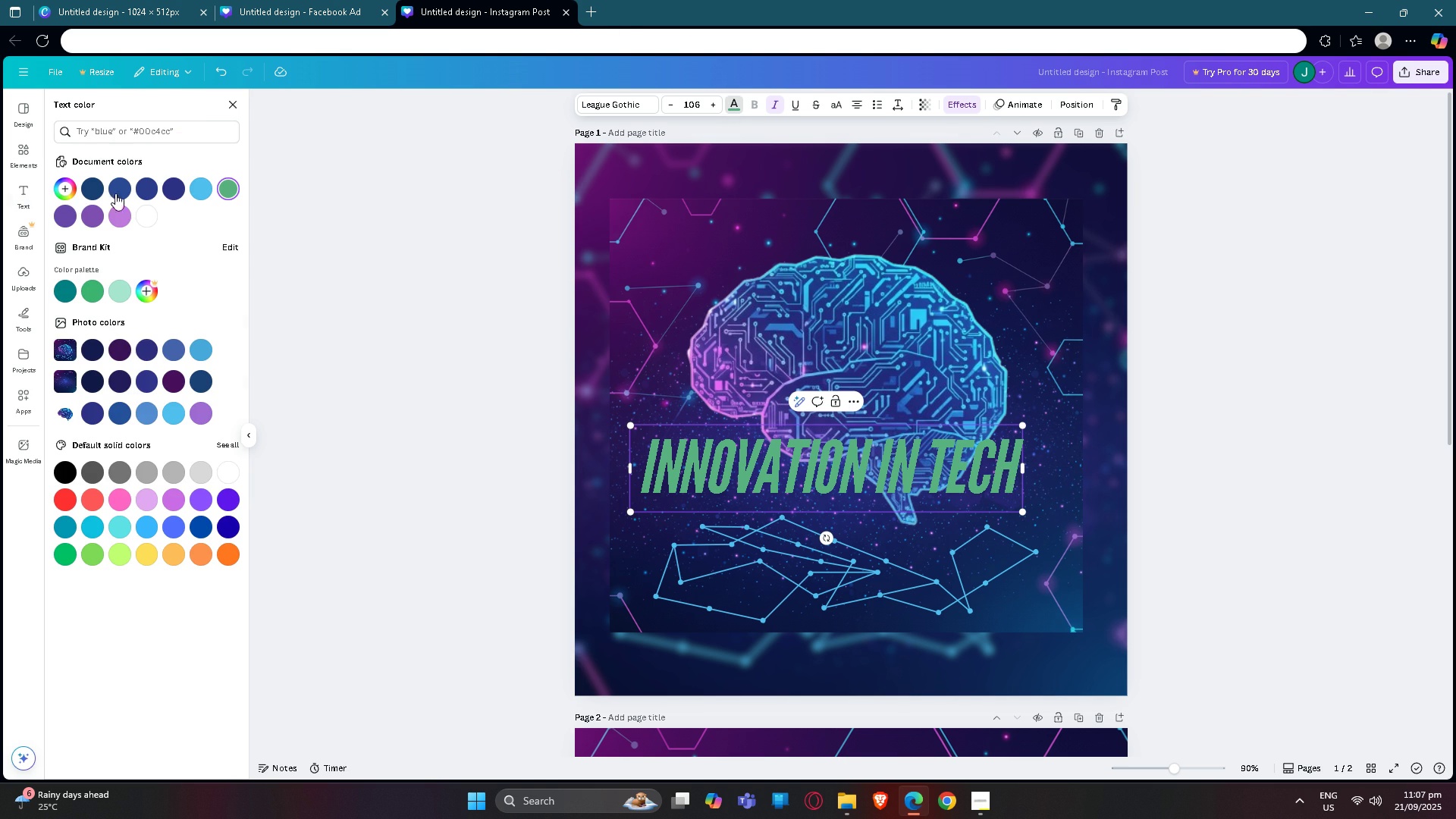 
left_click([735, 102])
 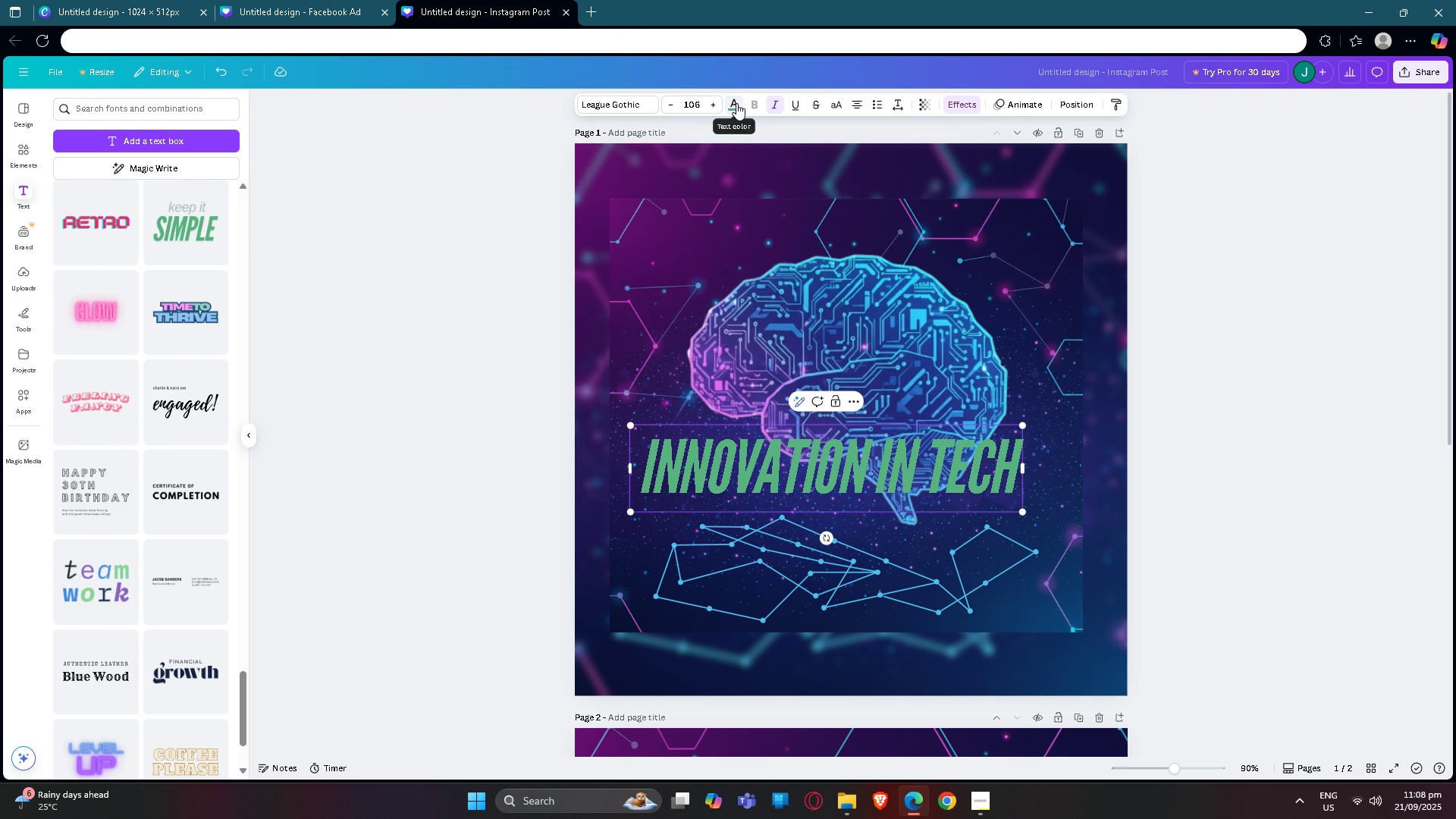 
left_click([736, 103])
 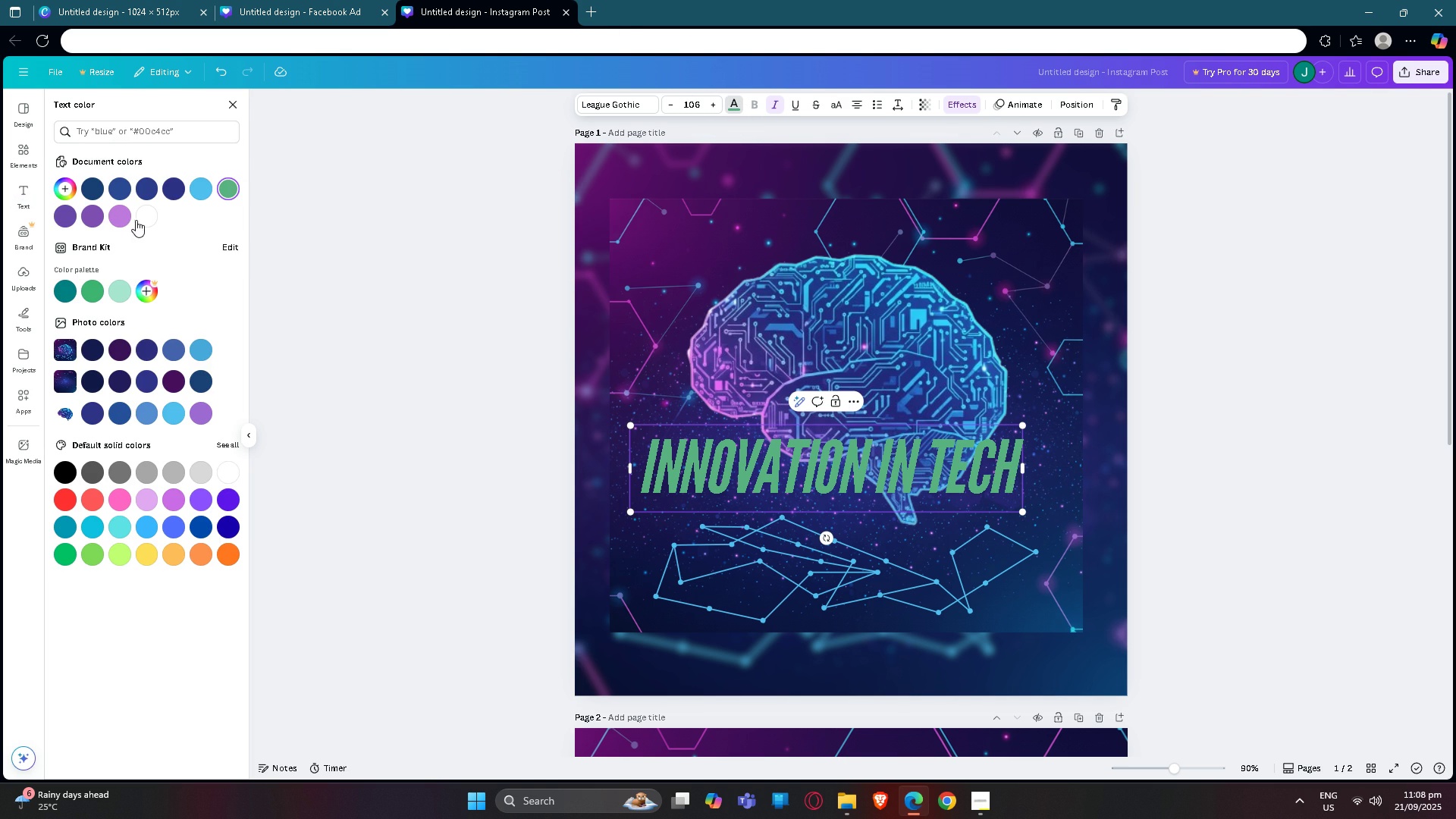 
left_click([150, 220])
 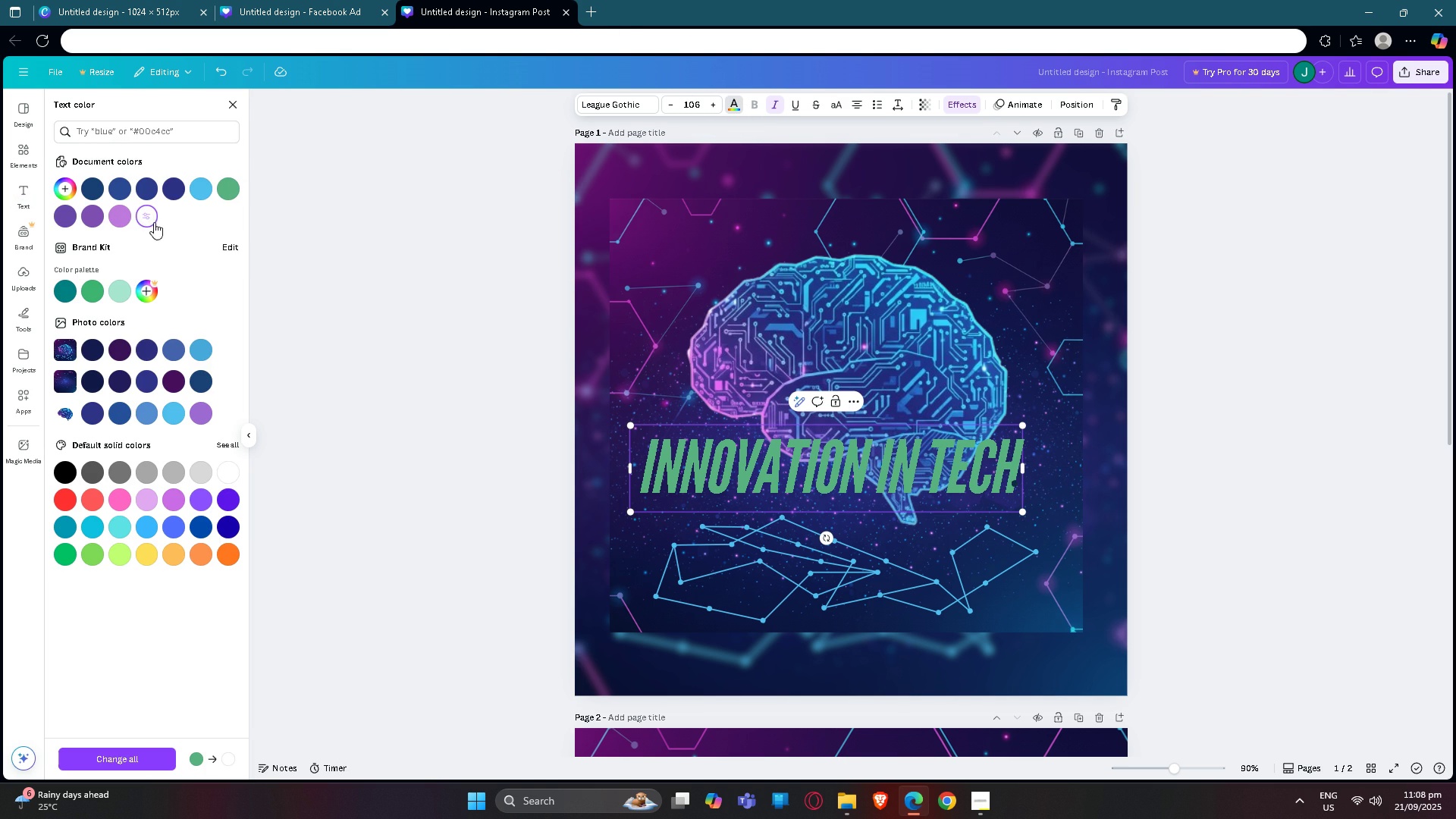 
left_click([151, 214])
 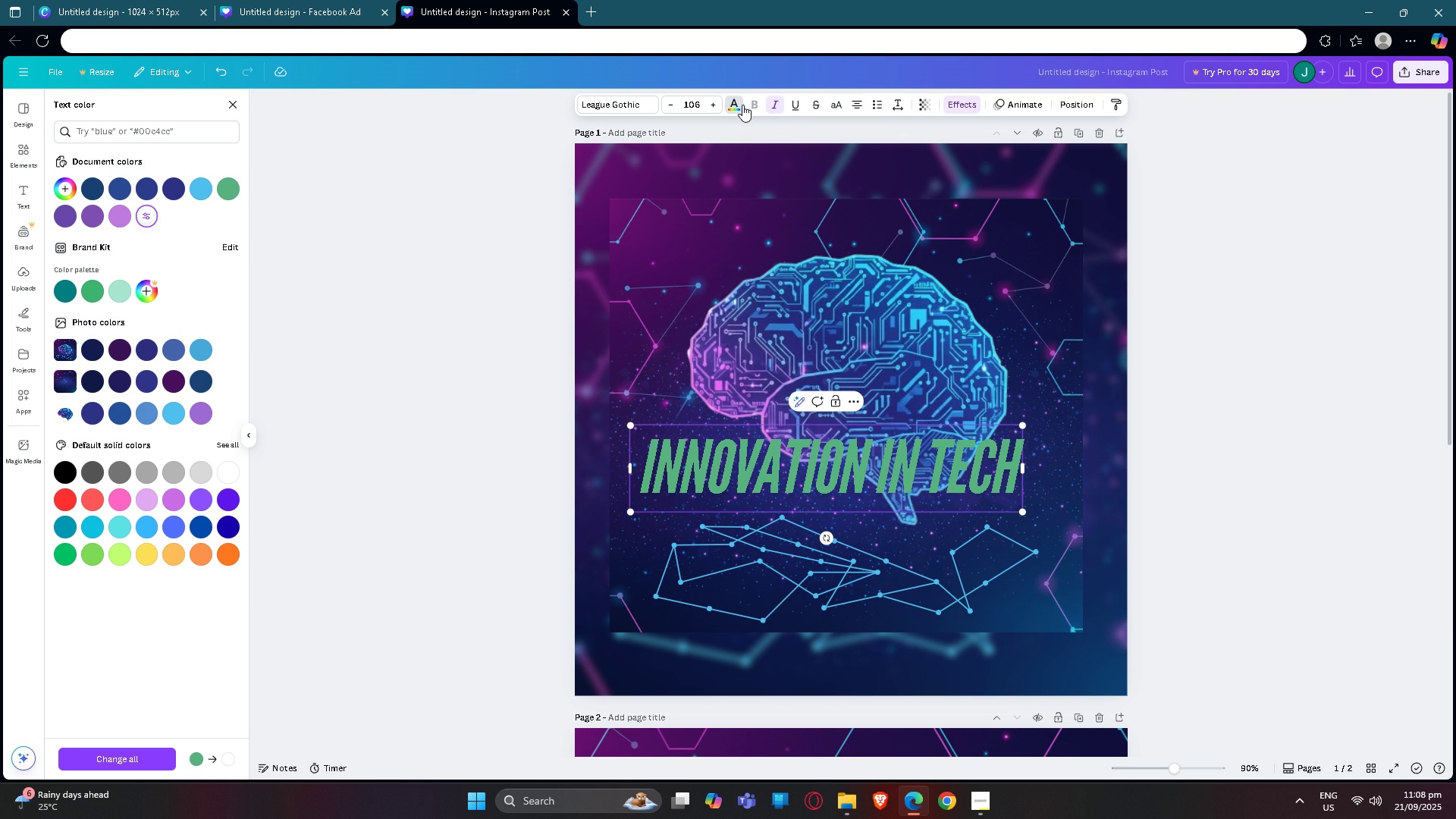 
wait(5.63)
 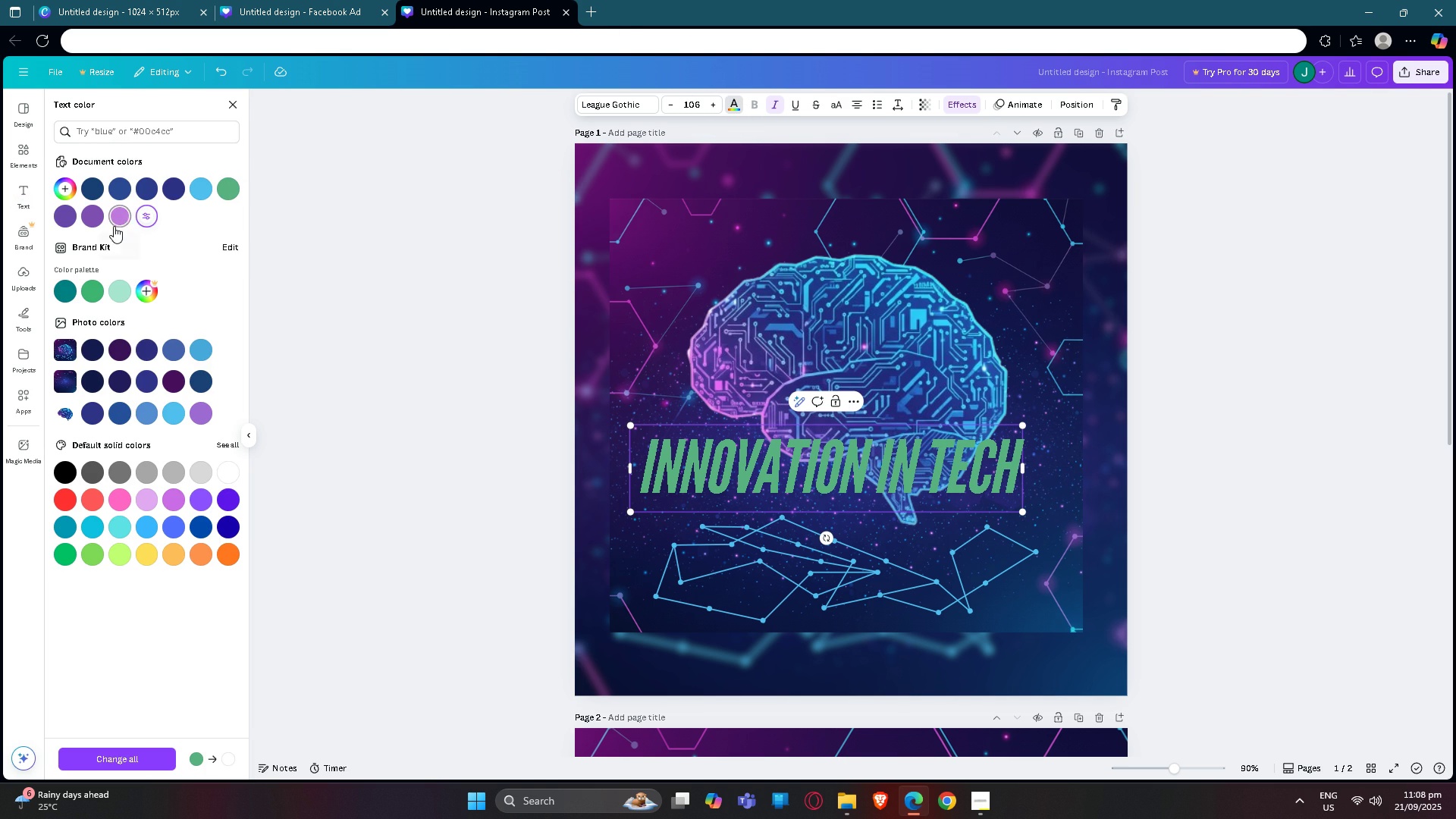 
left_click([959, 109])